 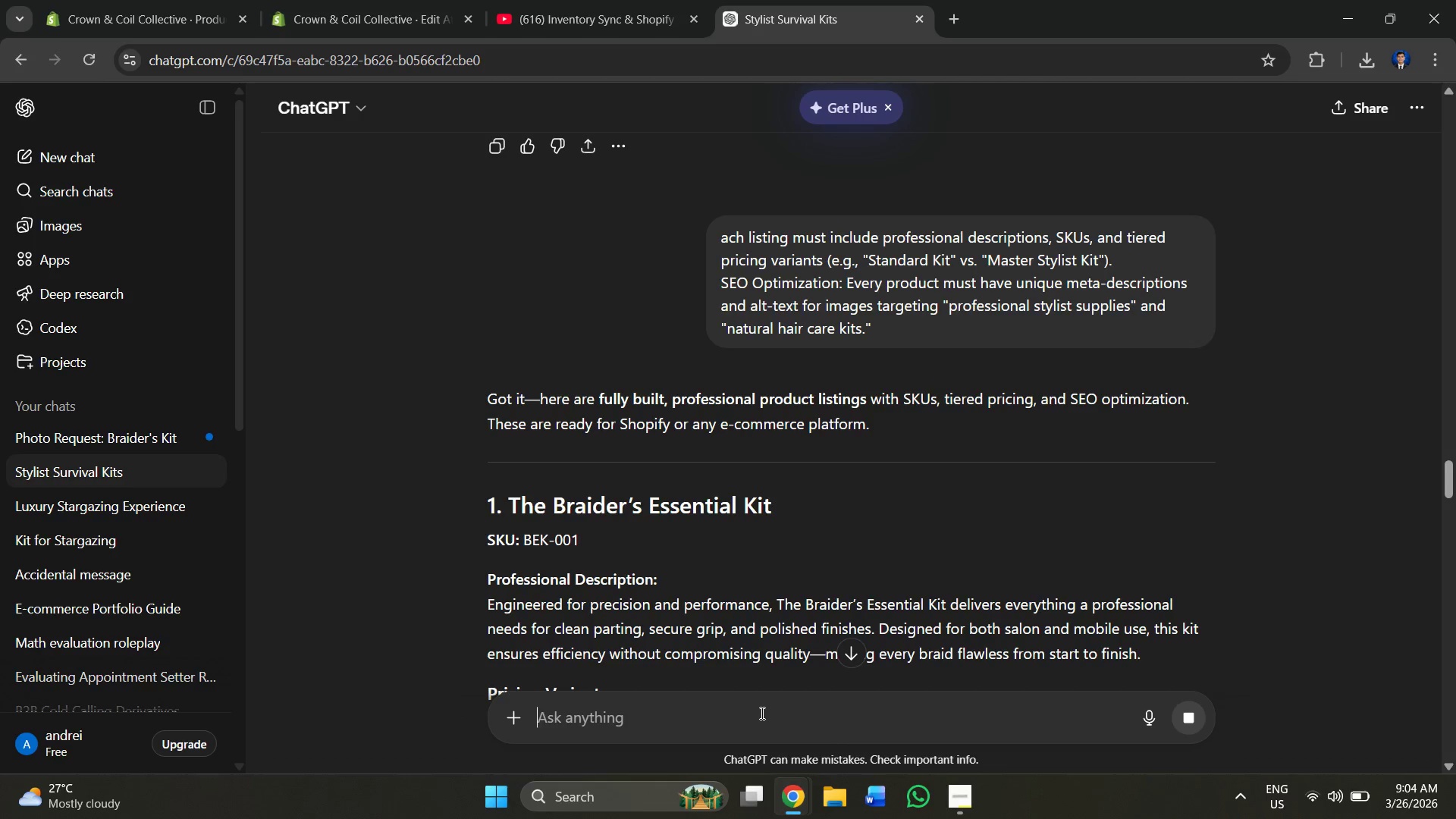 
key(Control+V)
 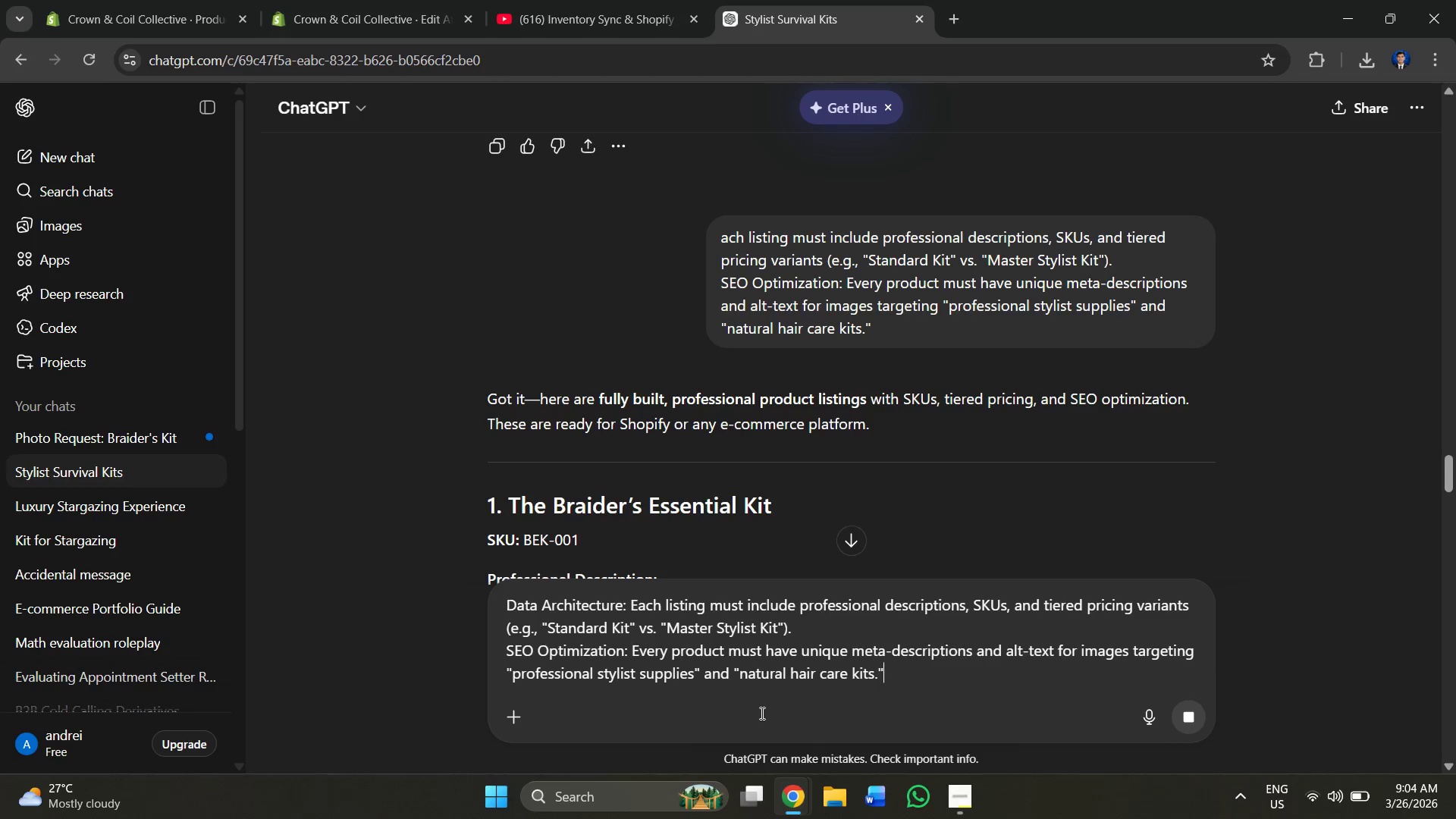 
key(Enter)
 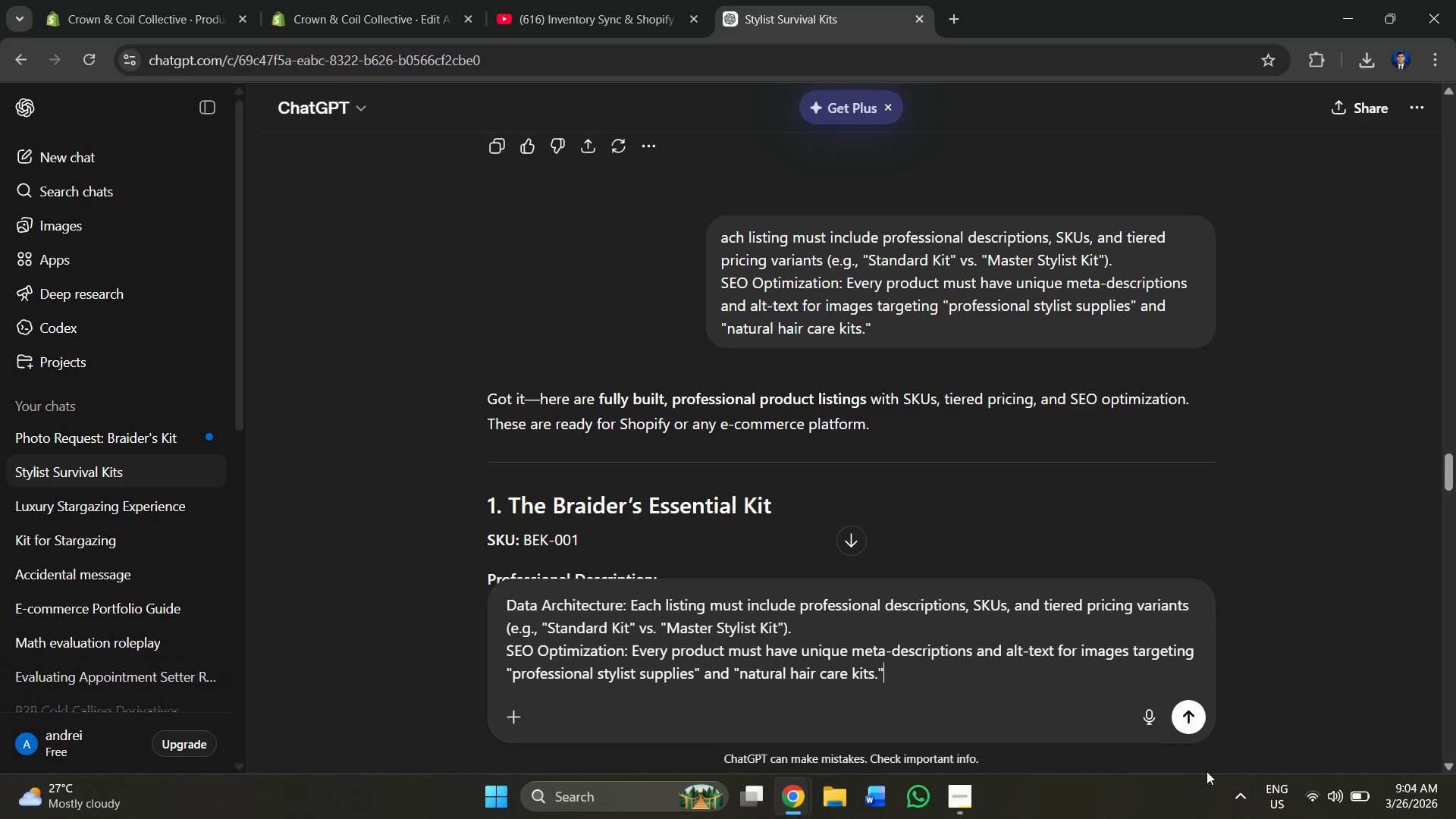 
left_click([1185, 734])
 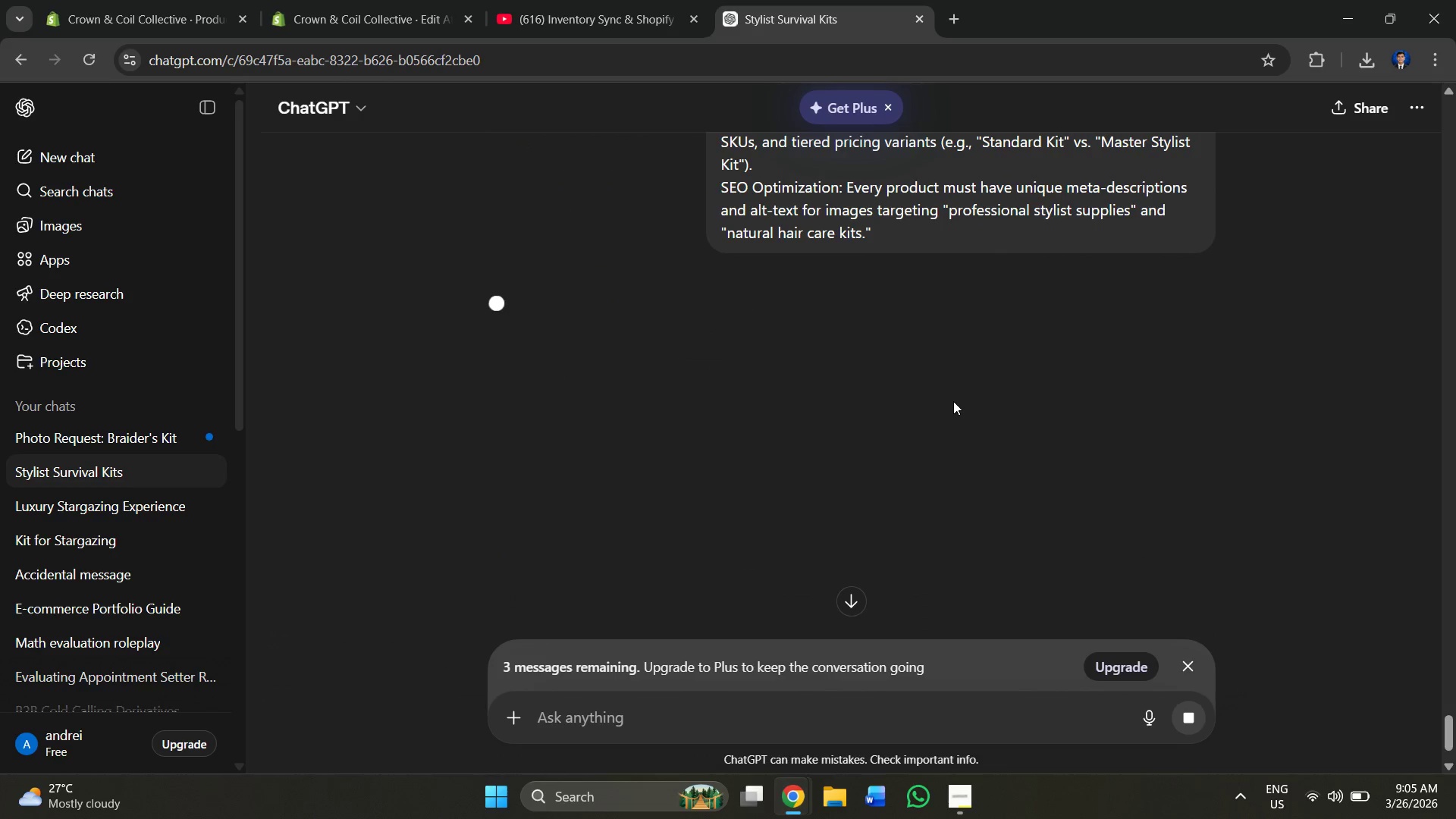 
wait(7.86)
 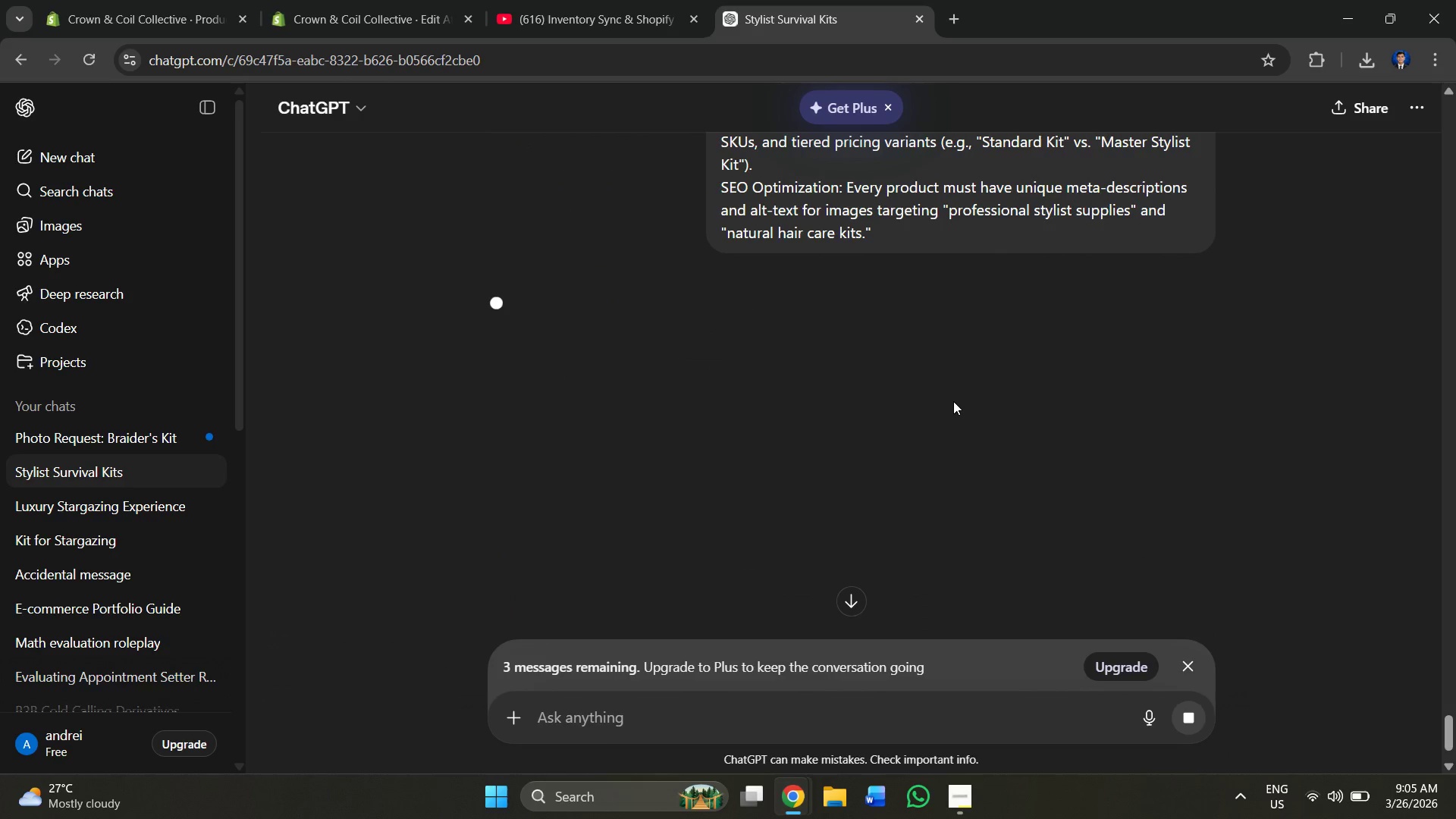 
left_click([1191, 671])
 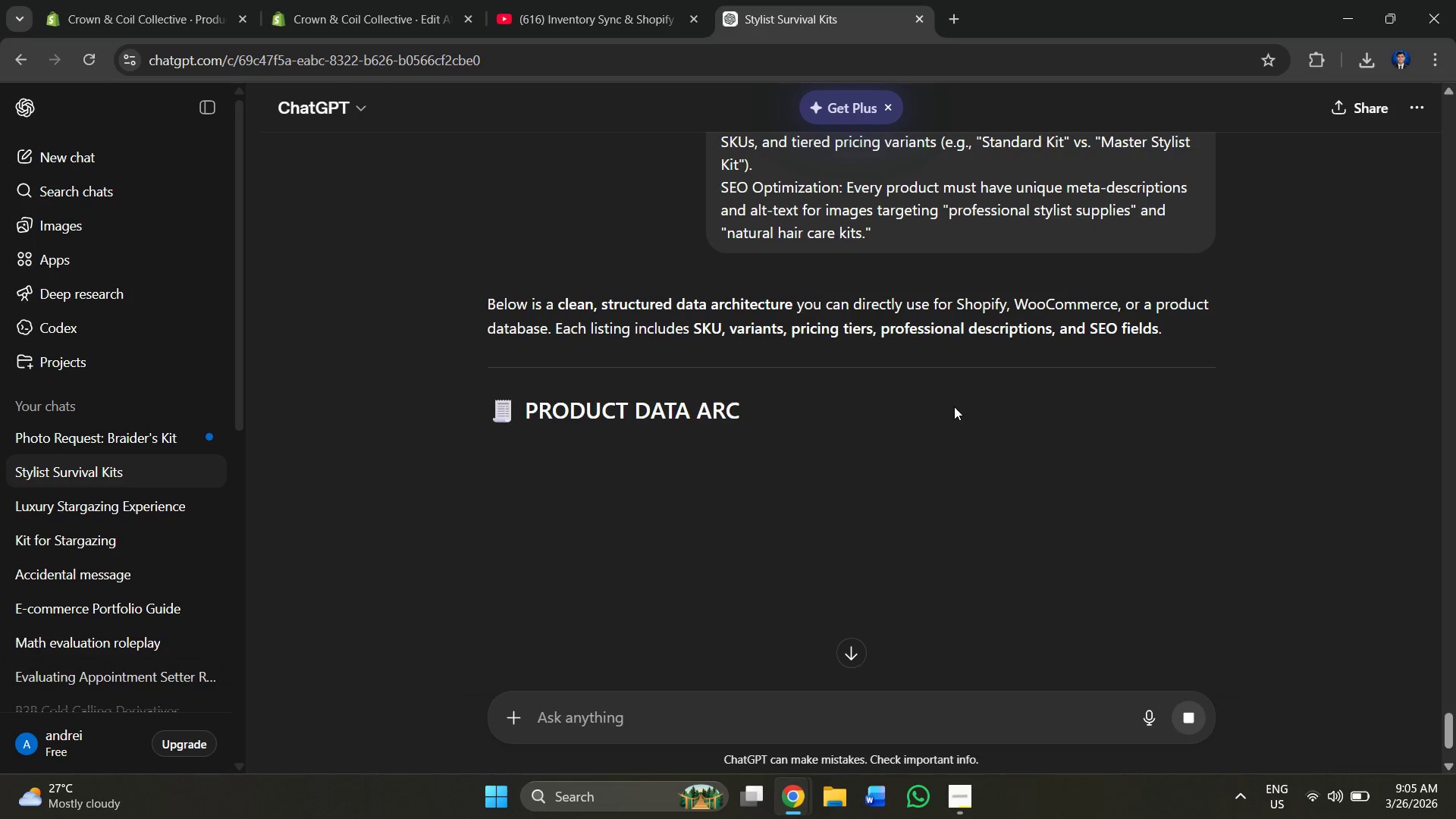 
scroll: coordinate [575, 377], scroll_direction: down, amount: 3.0
 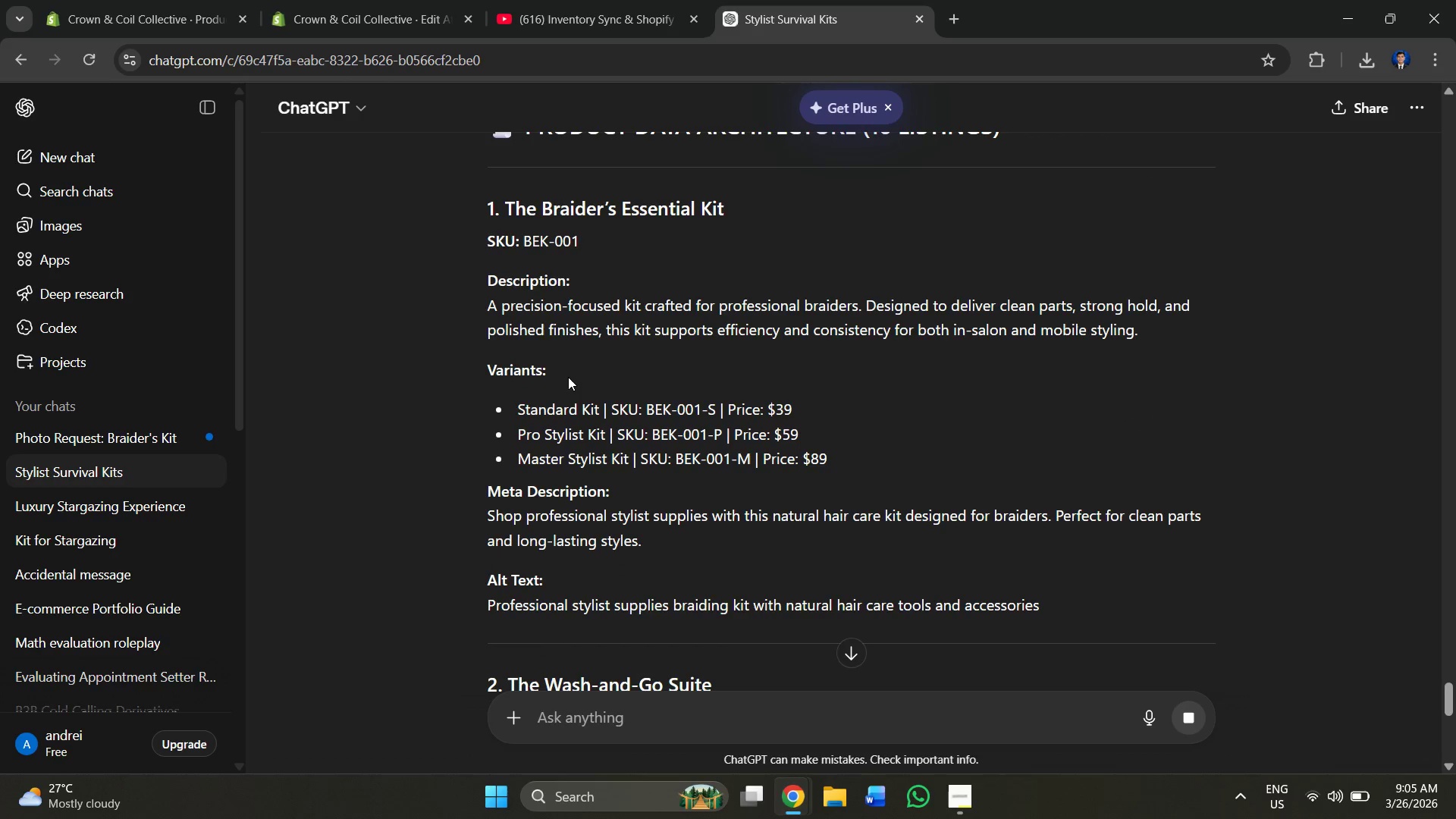 
scroll: coordinate [566, 375], scroll_direction: up, amount: 1.0
 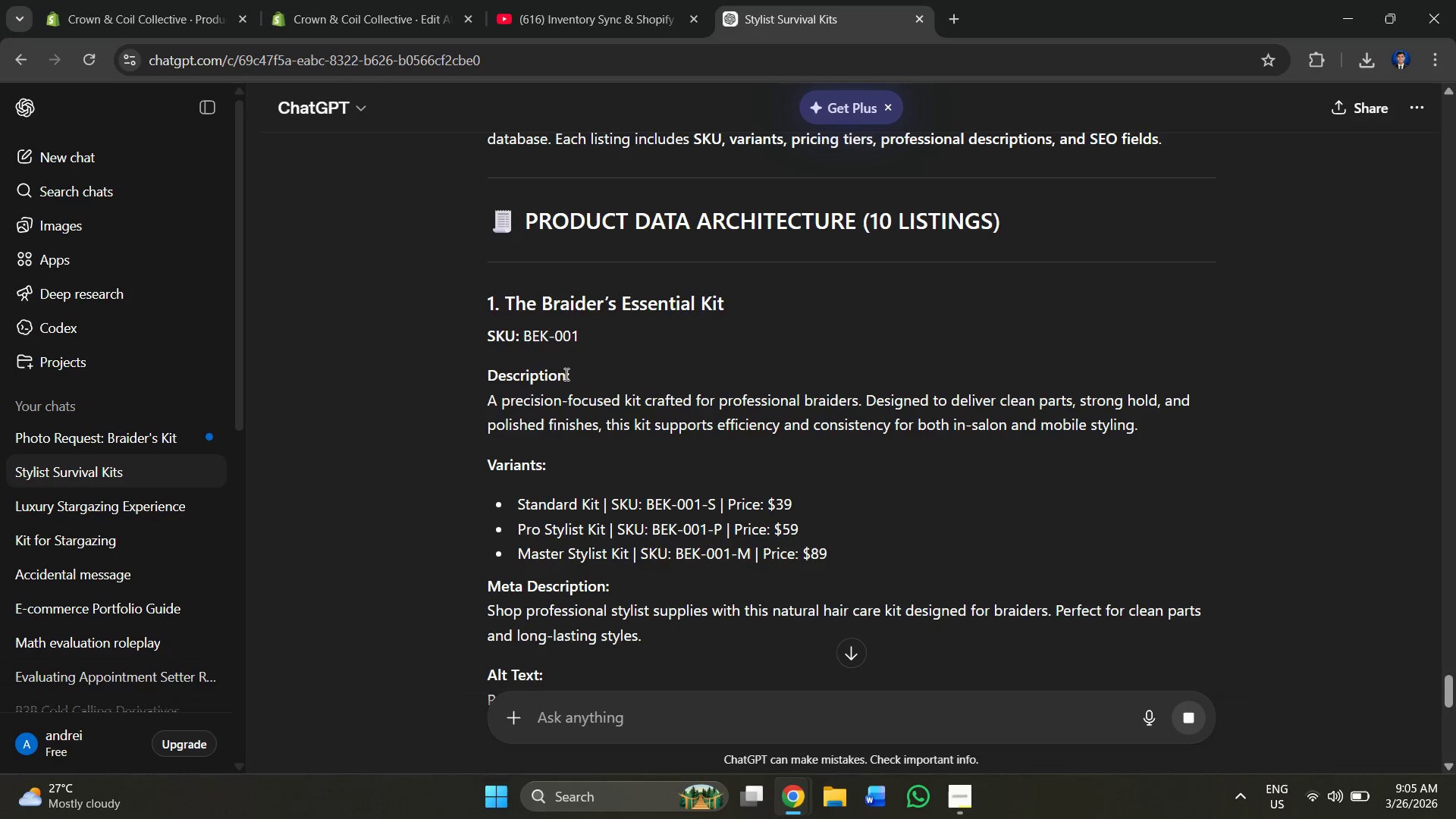 
scroll: coordinate [566, 374], scroll_direction: down, amount: 1.0
 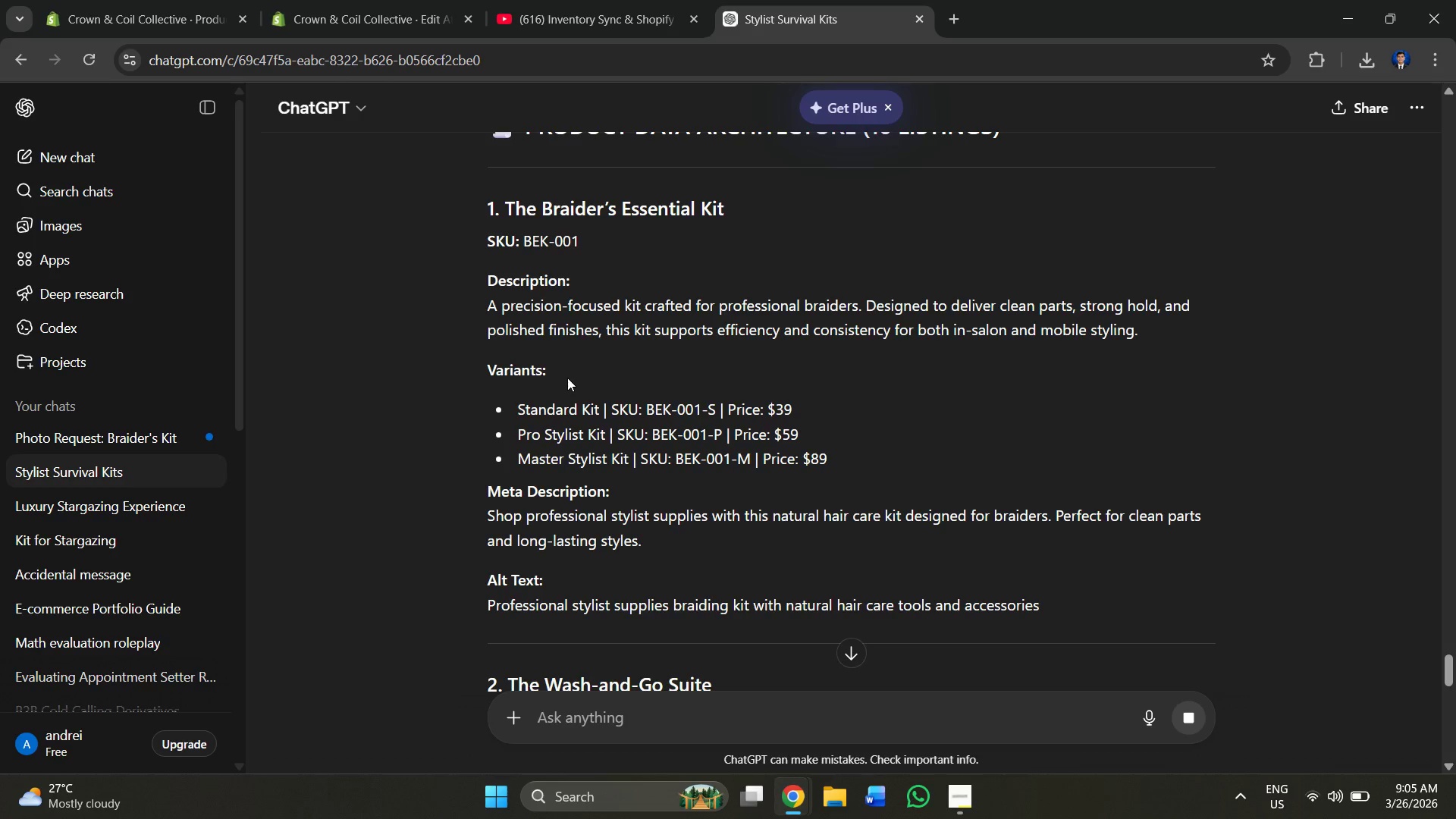 
wait(10.19)
 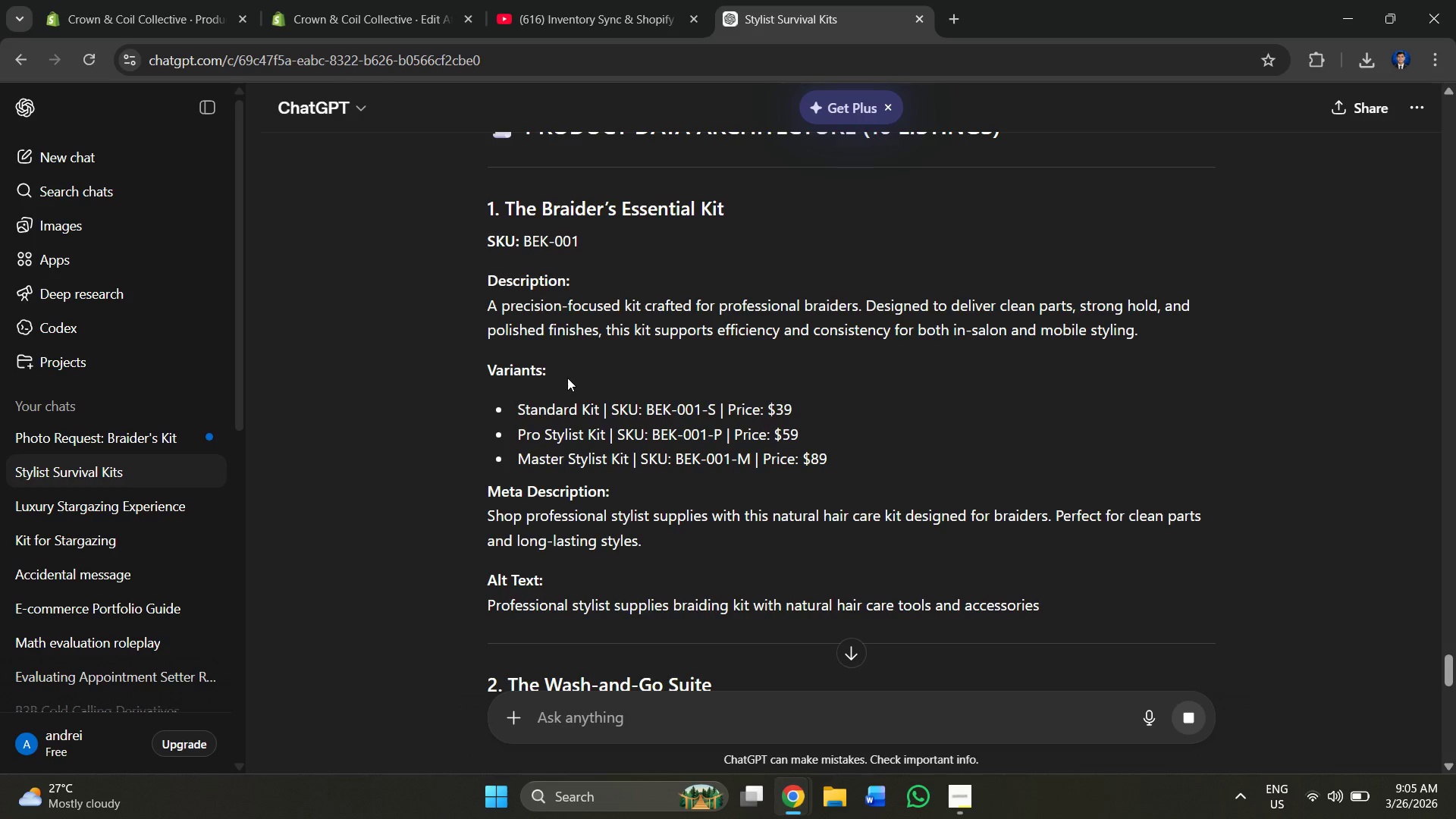 
left_click_drag(start_coordinate=[501, 201], to_coordinate=[765, 203])
 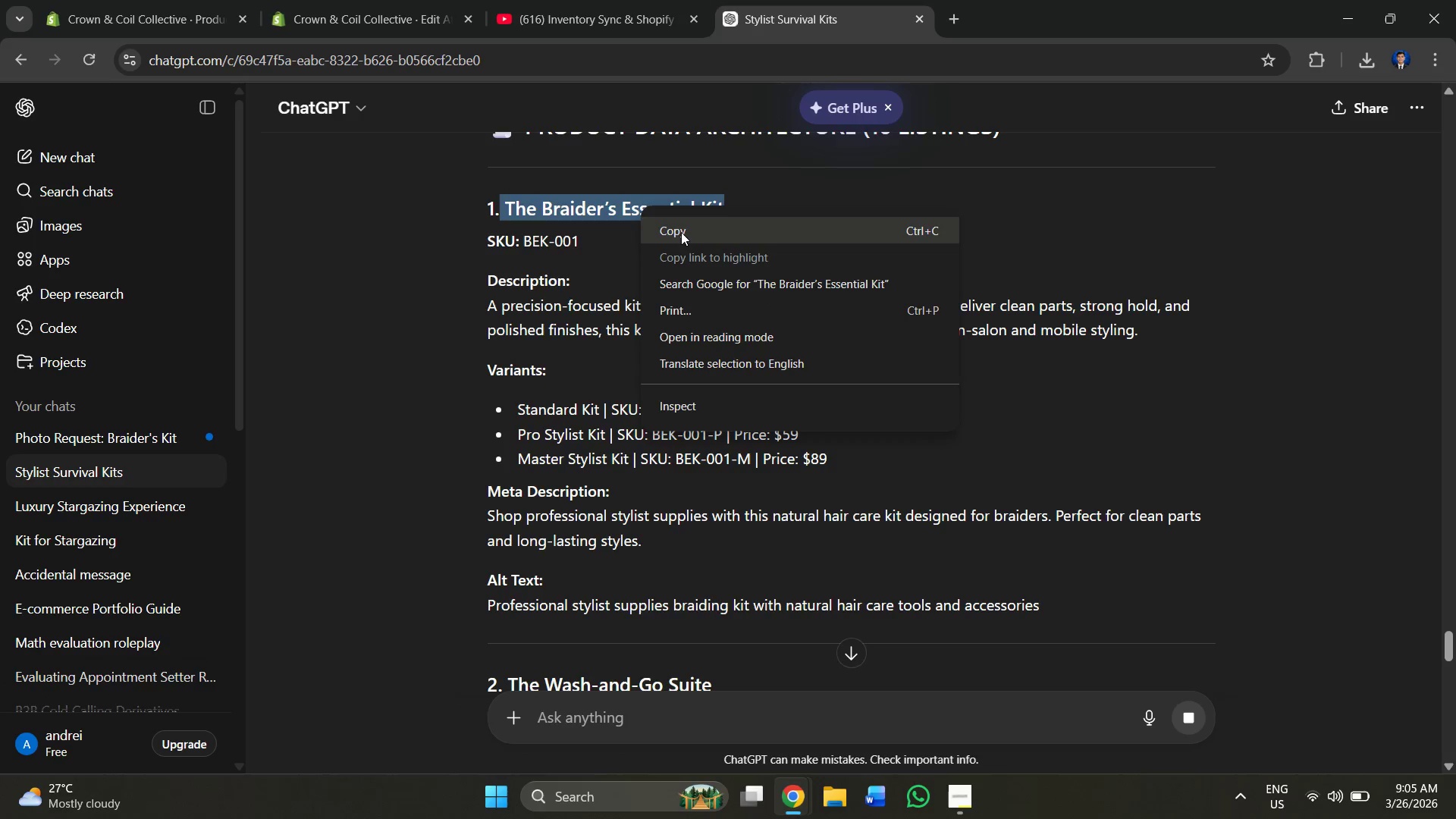 
left_click([682, 232])
 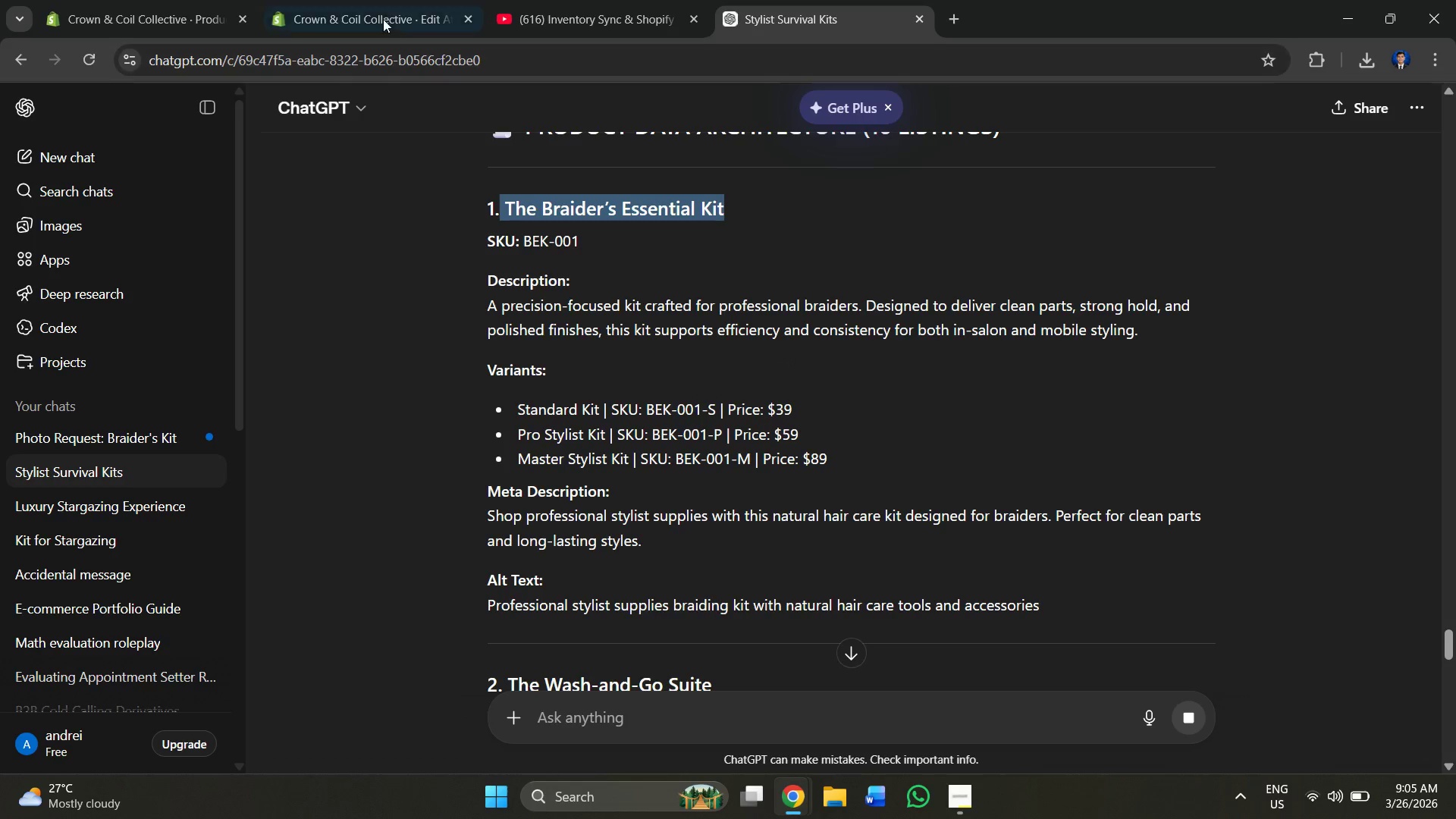 
left_click([373, 11])
 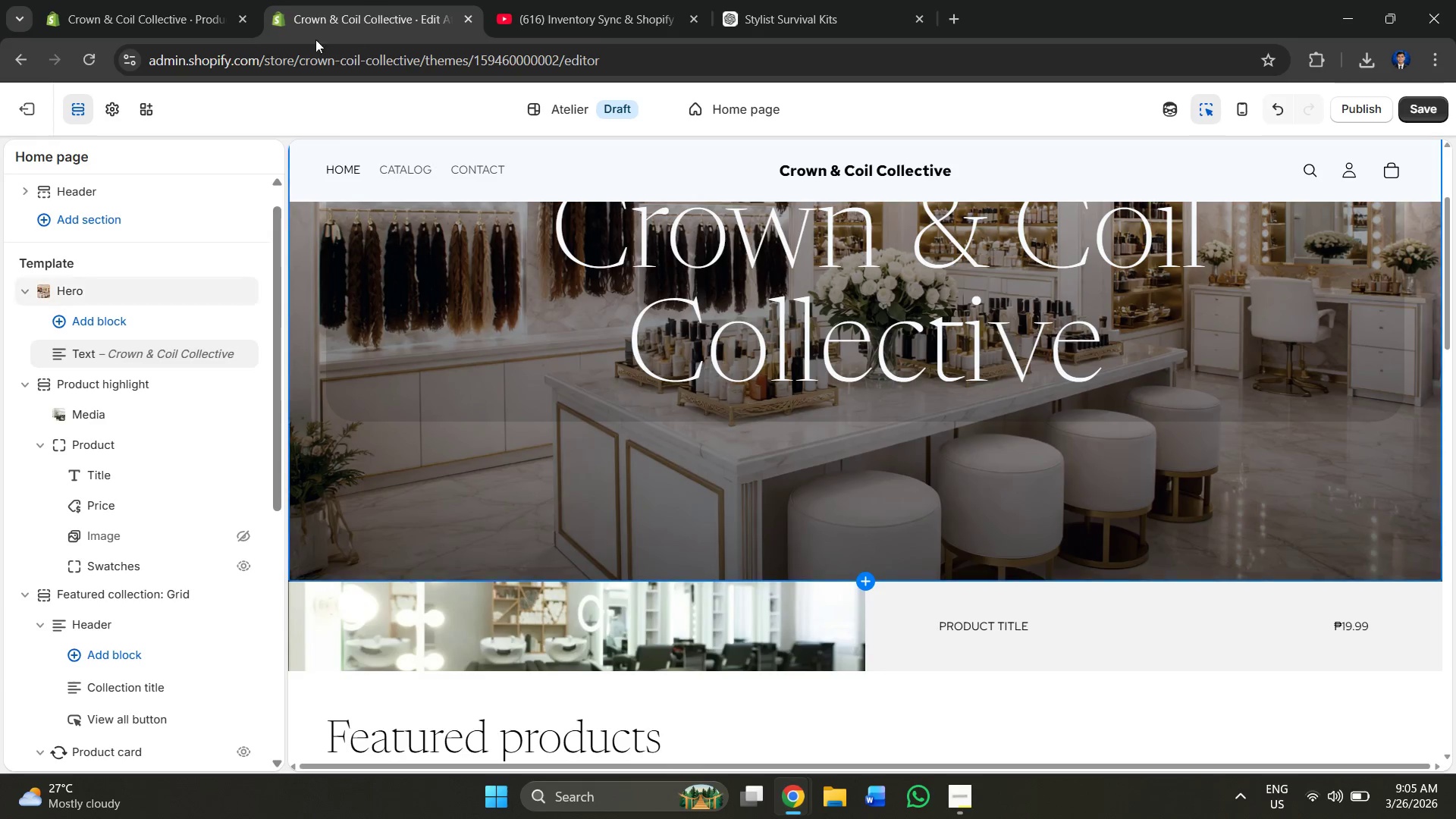 
left_click([170, 2])
 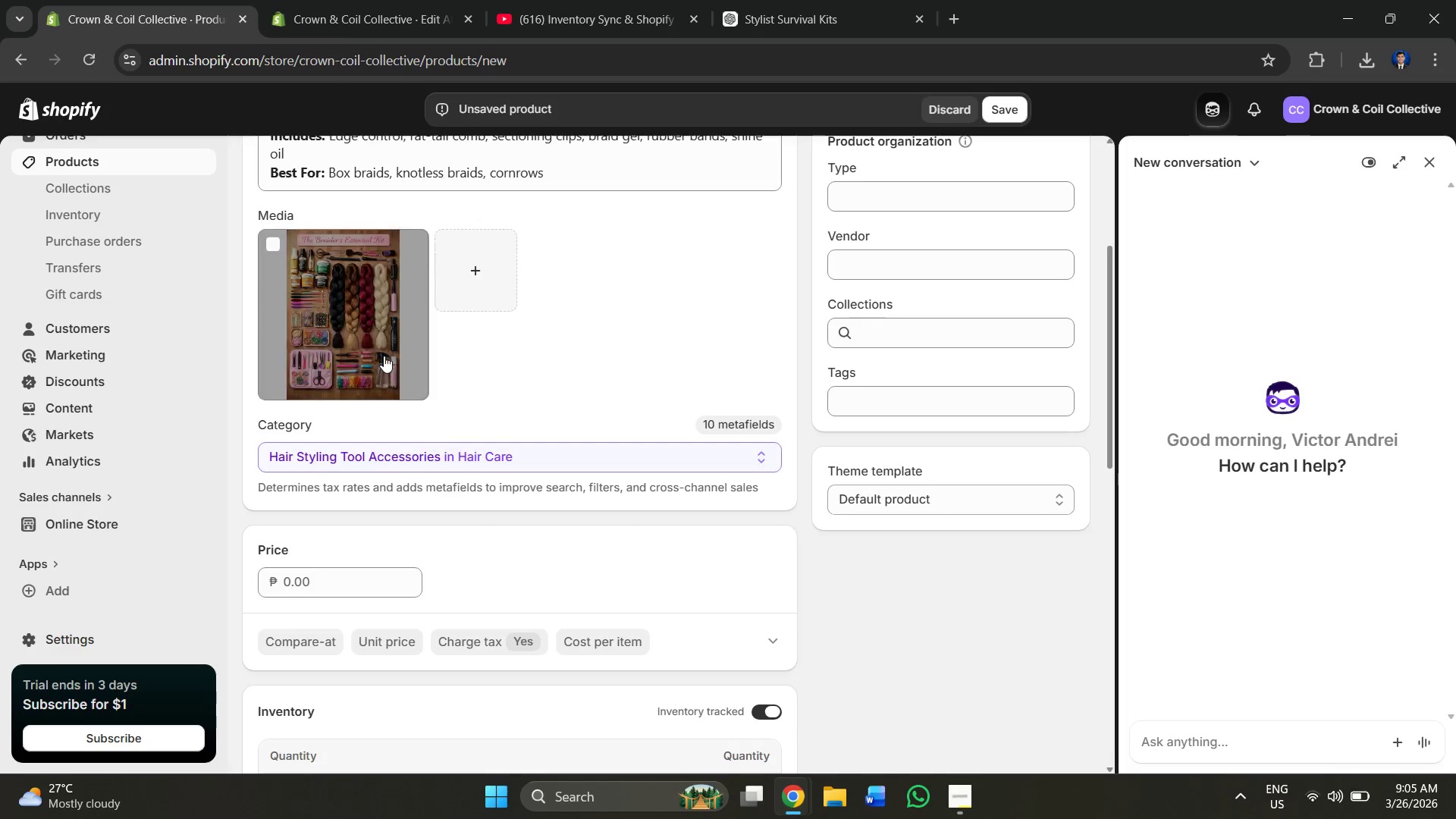 
scroll: coordinate [376, 290], scroll_direction: up, amount: 3.0
 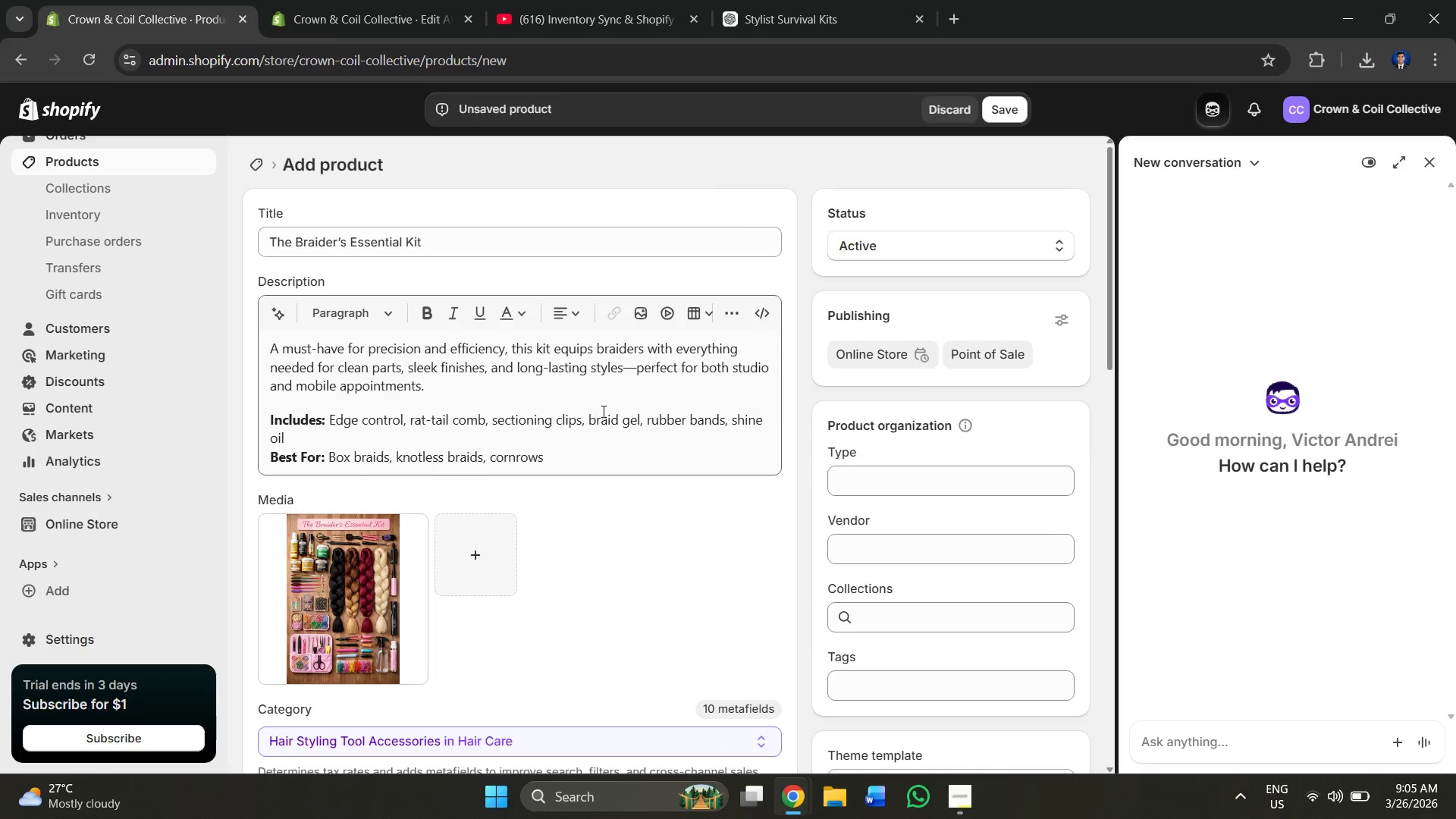 
left_click_drag(start_coordinate=[585, 460], to_coordinate=[259, 331])
 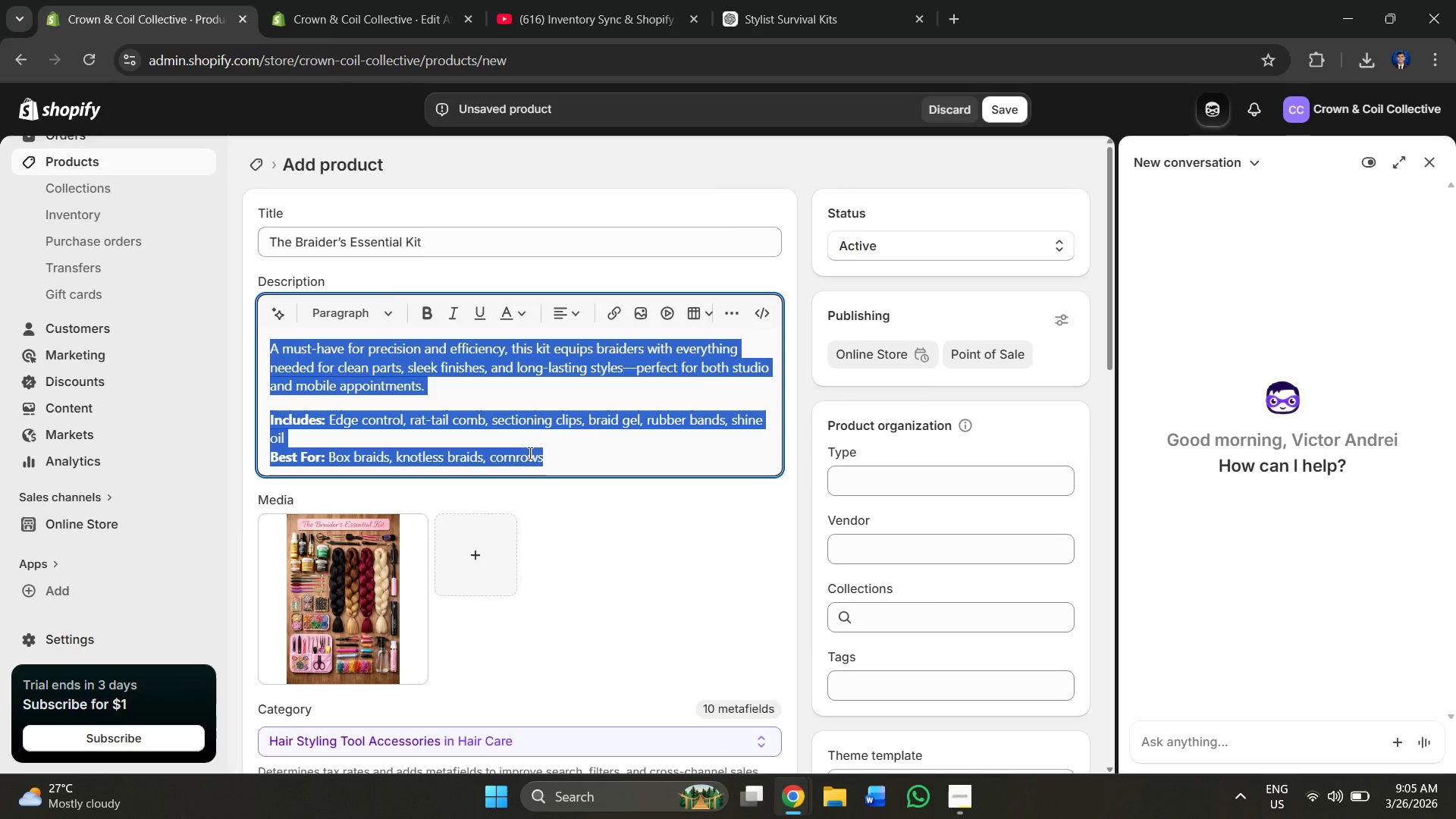 
left_click([519, 449])
 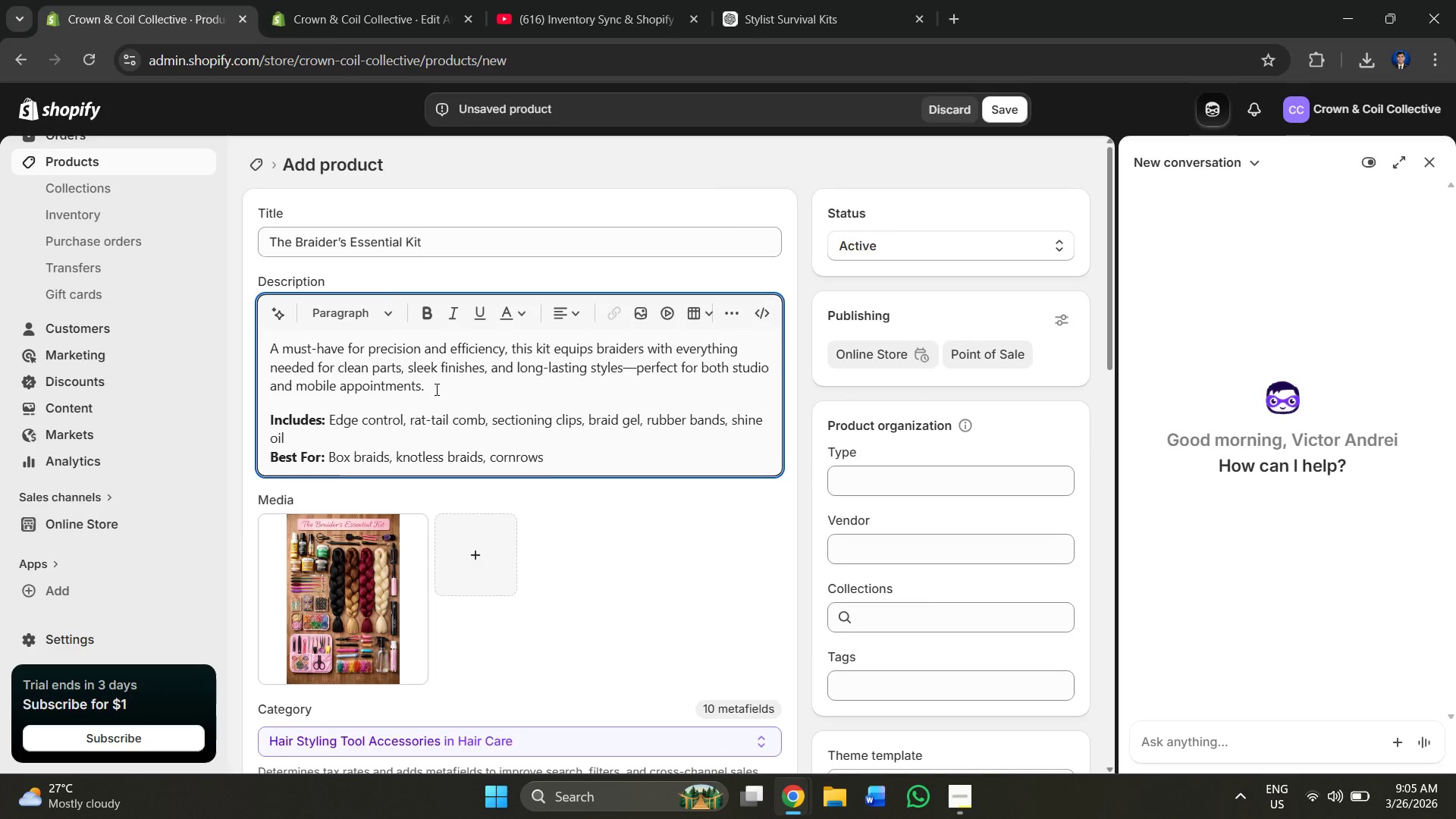 
left_click_drag(start_coordinate=[435, 389], to_coordinate=[266, 346])
 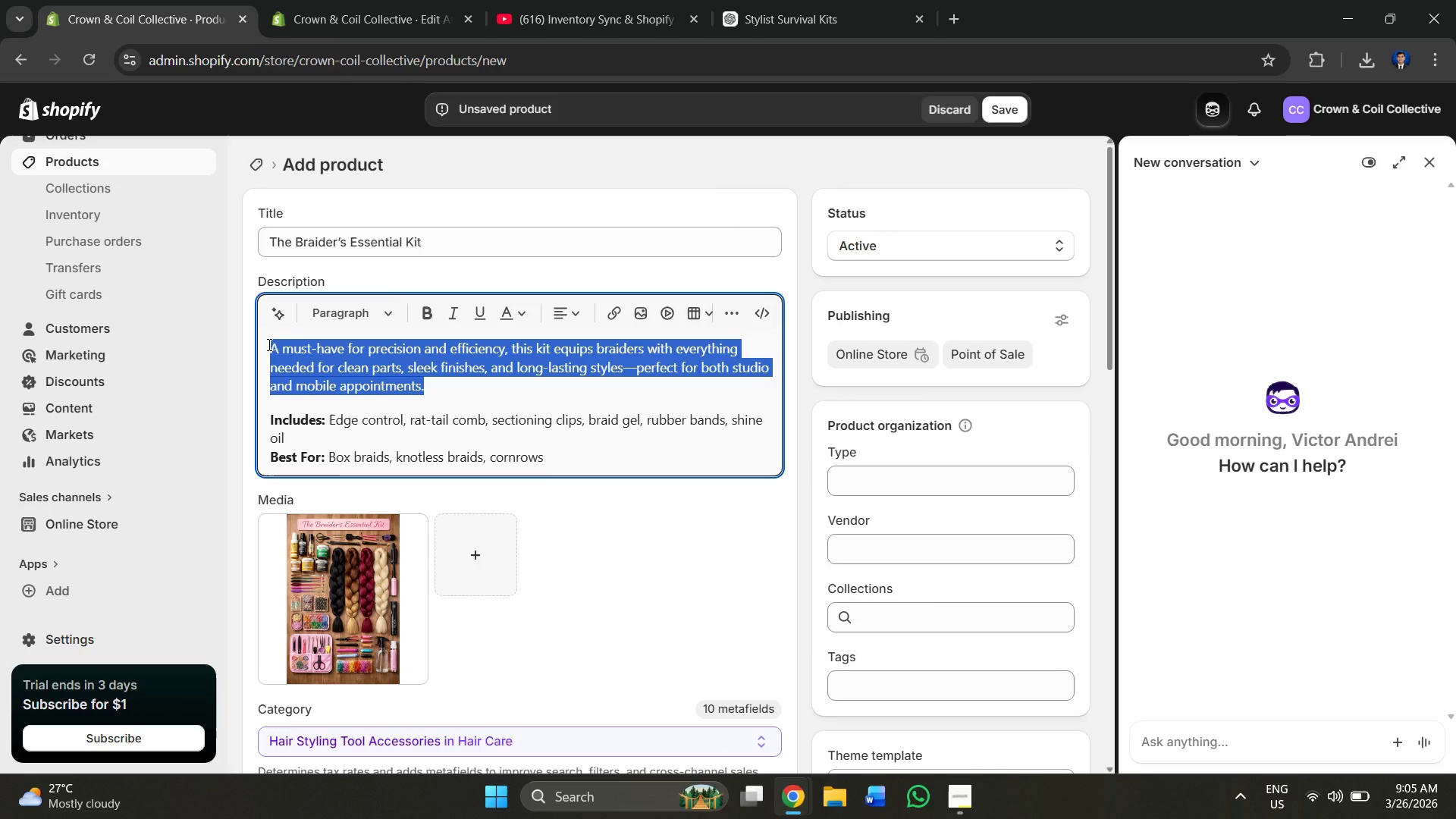 
key(Control+V)
 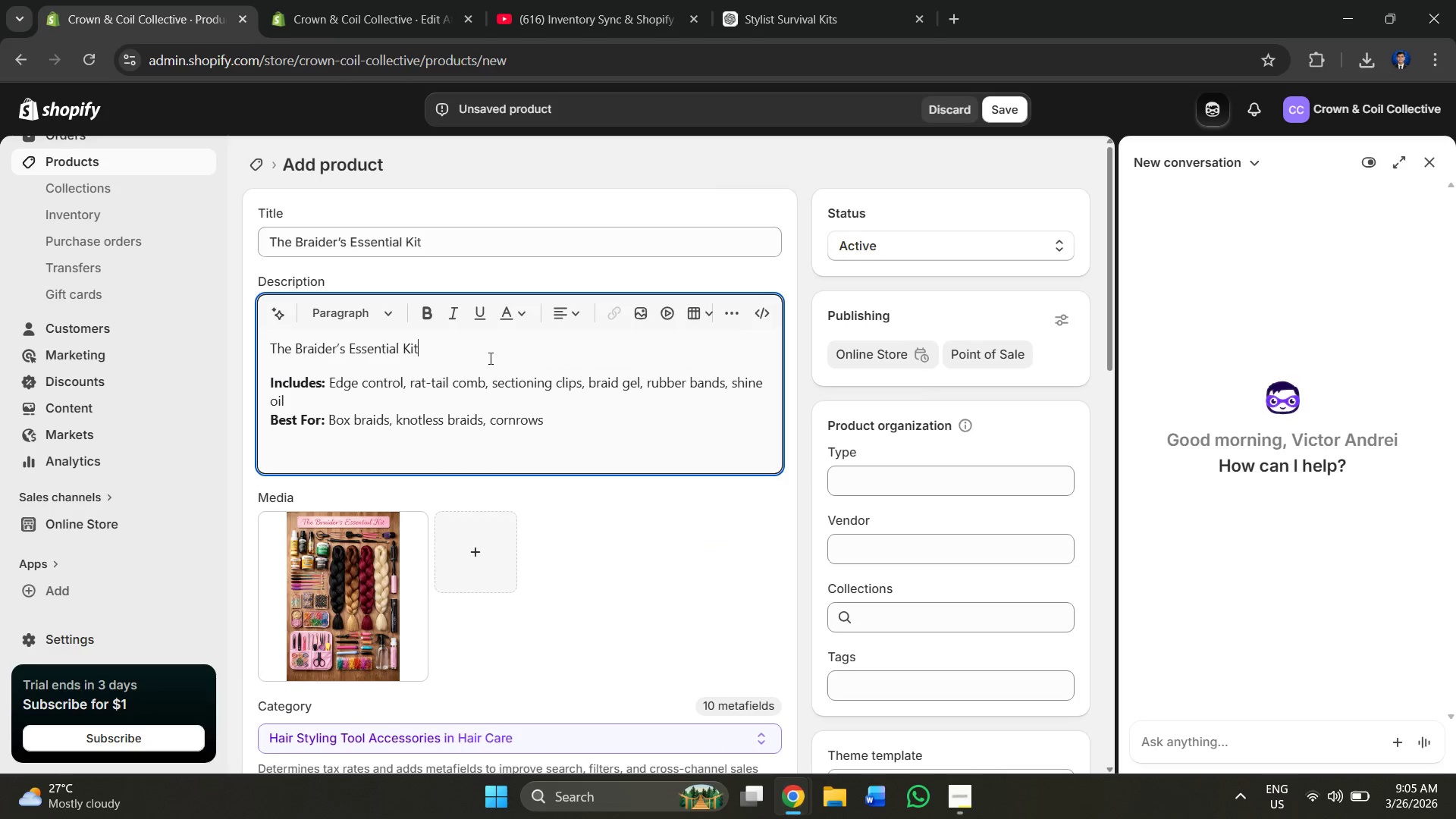 
scroll: coordinate [482, 359], scroll_direction: up, amount: 1.0
 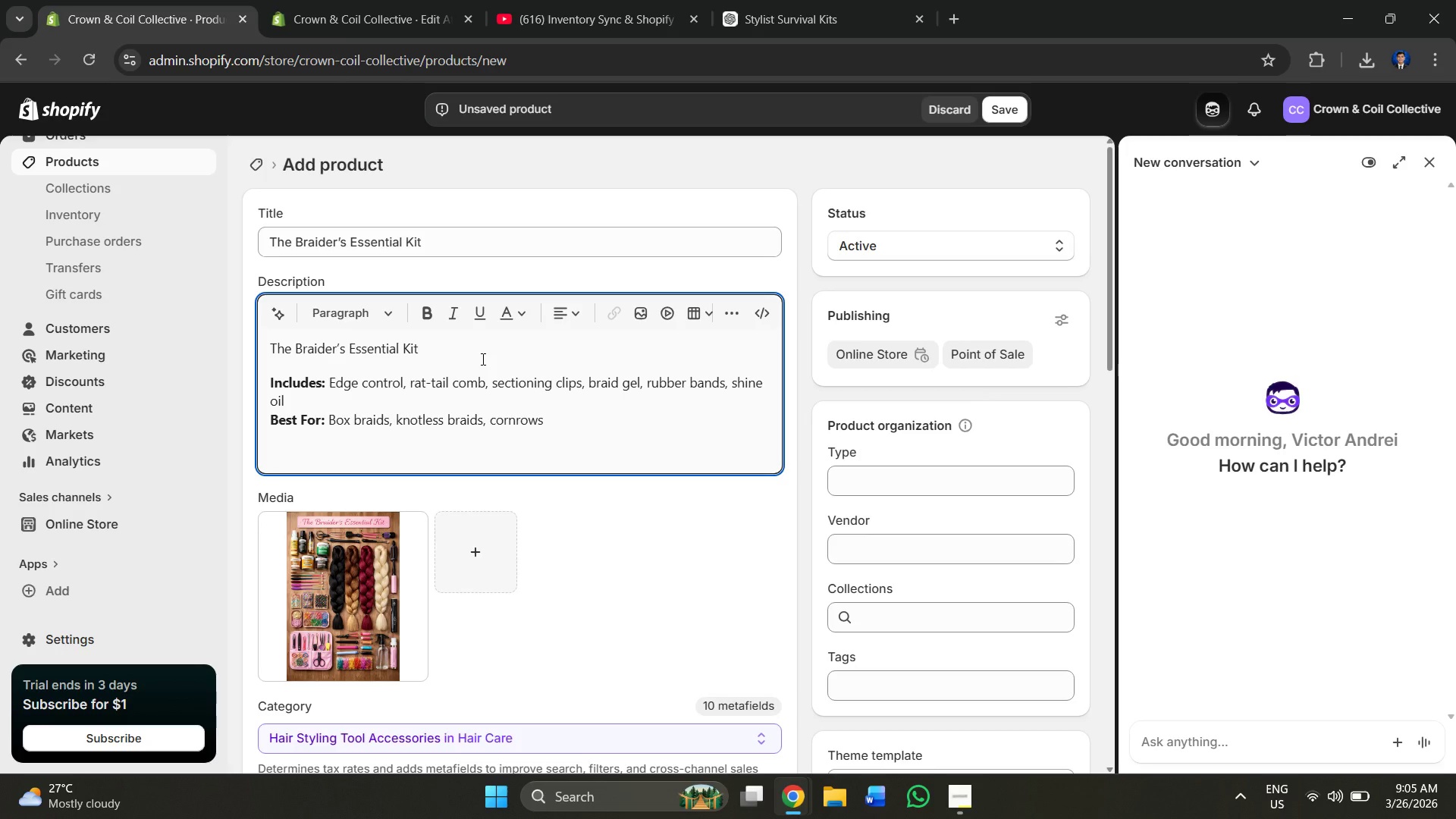 
key(Control+Z)
 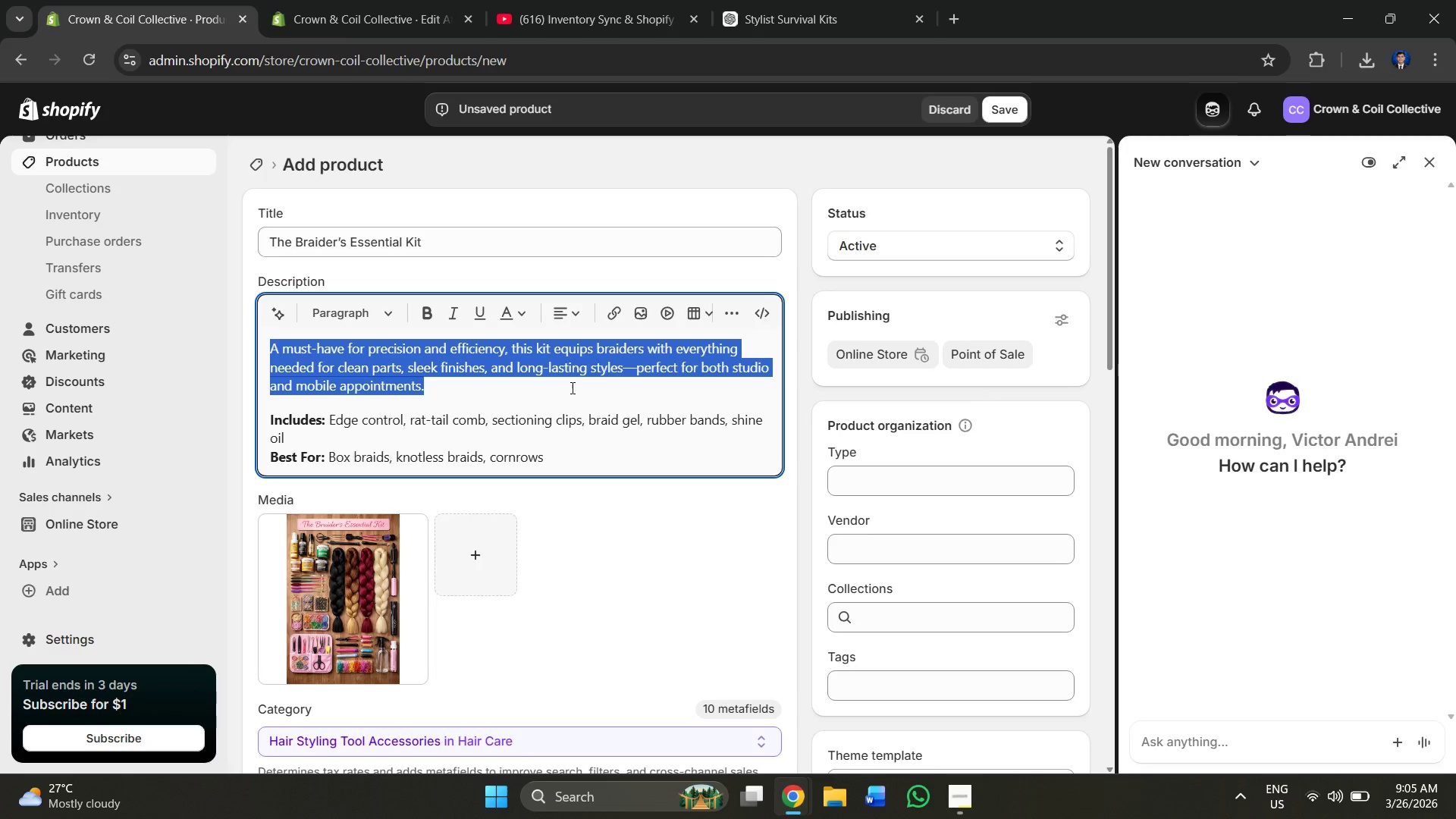 
left_click([572, 388])
 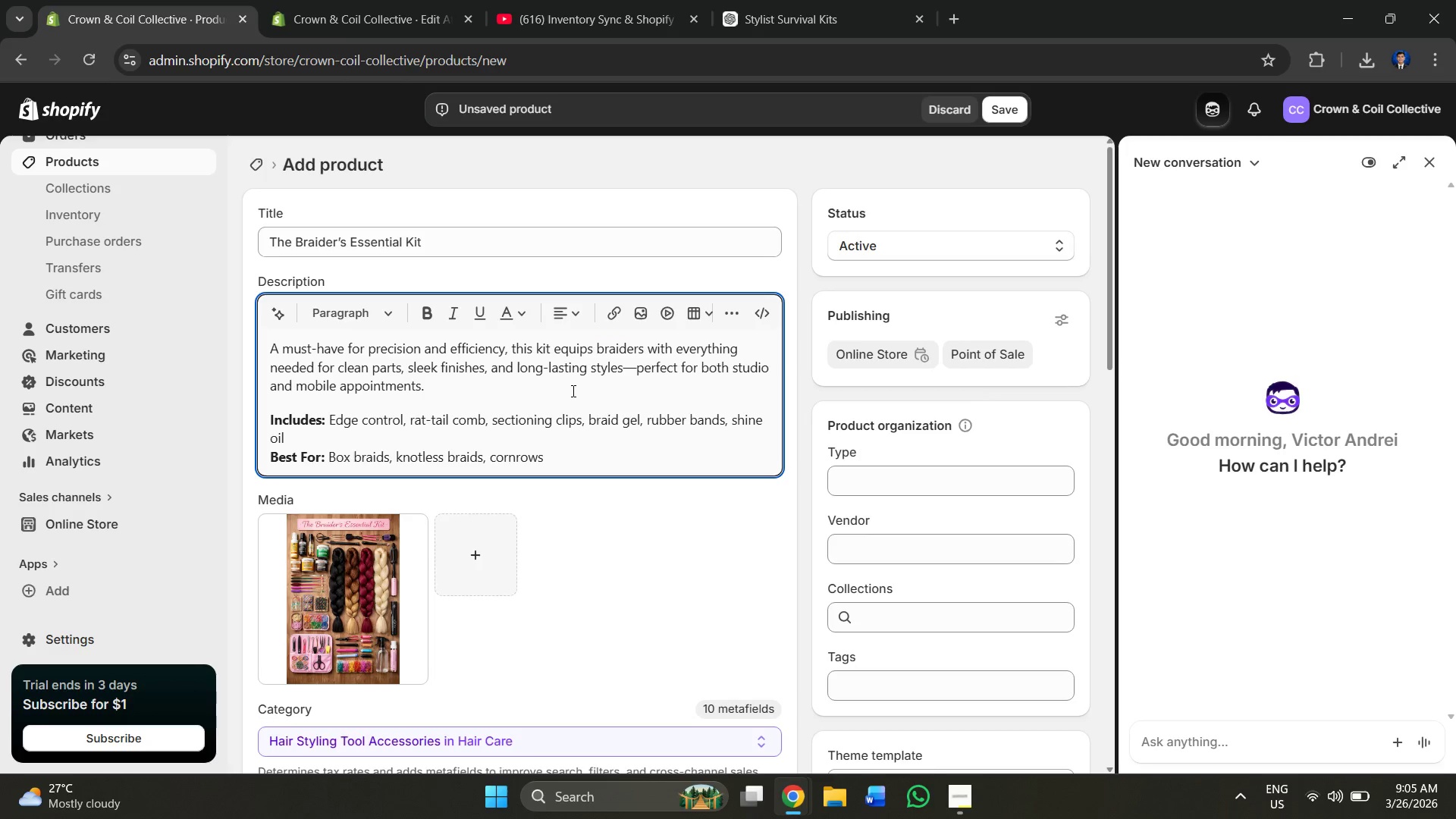 
key(Alt+AltLeft)
 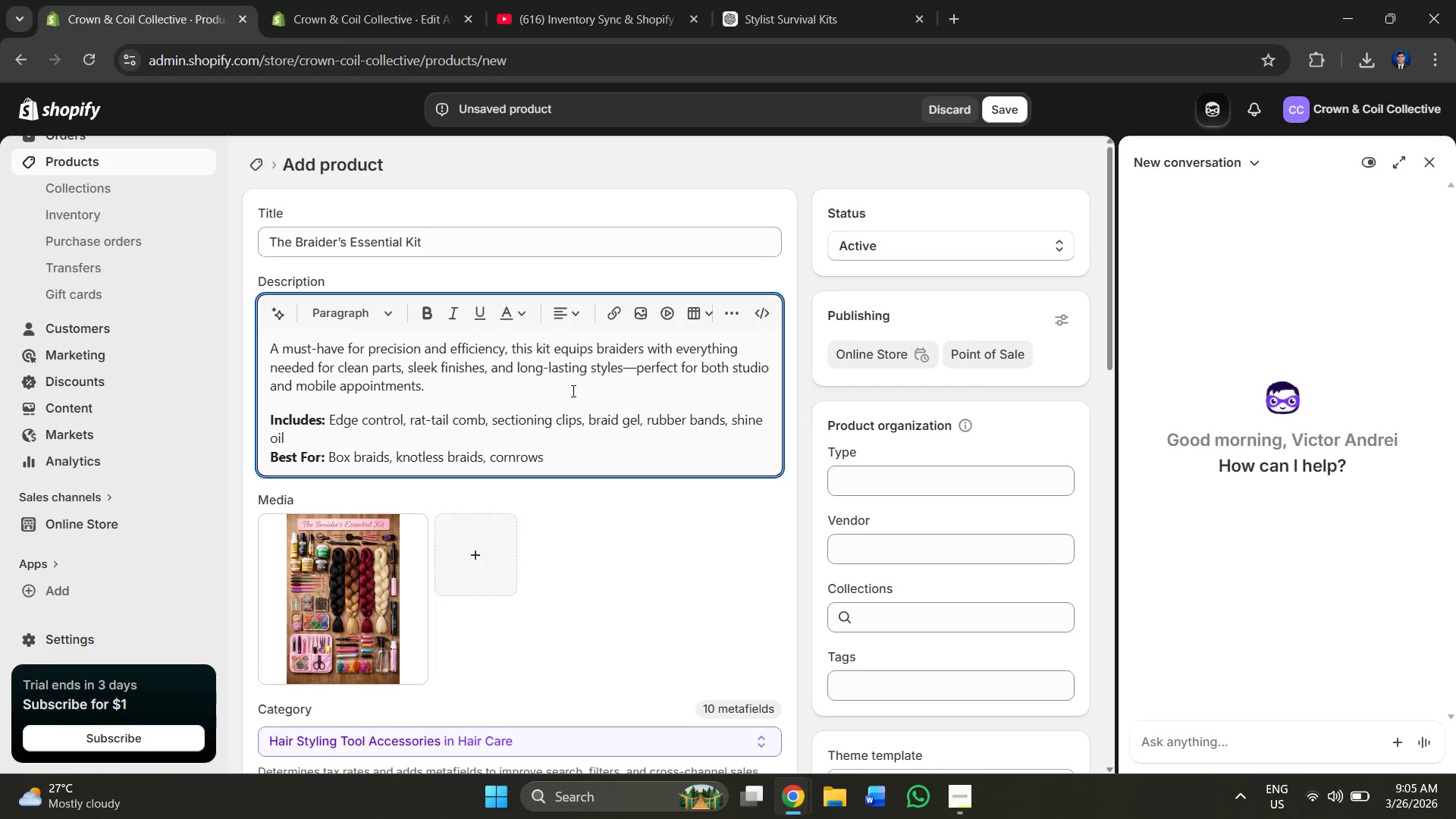 
key(Alt+Tab)